 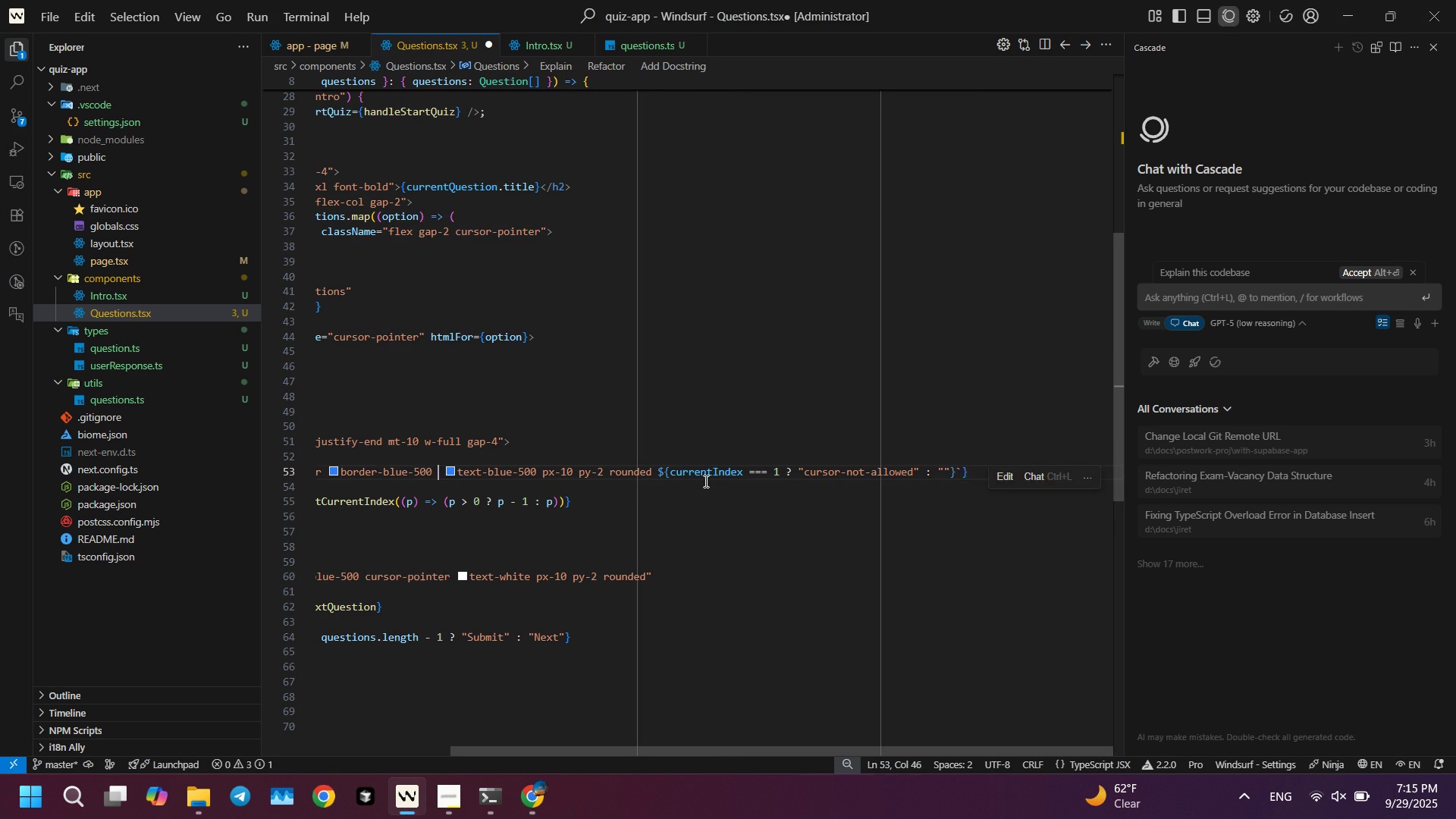 
key(Control+X)
 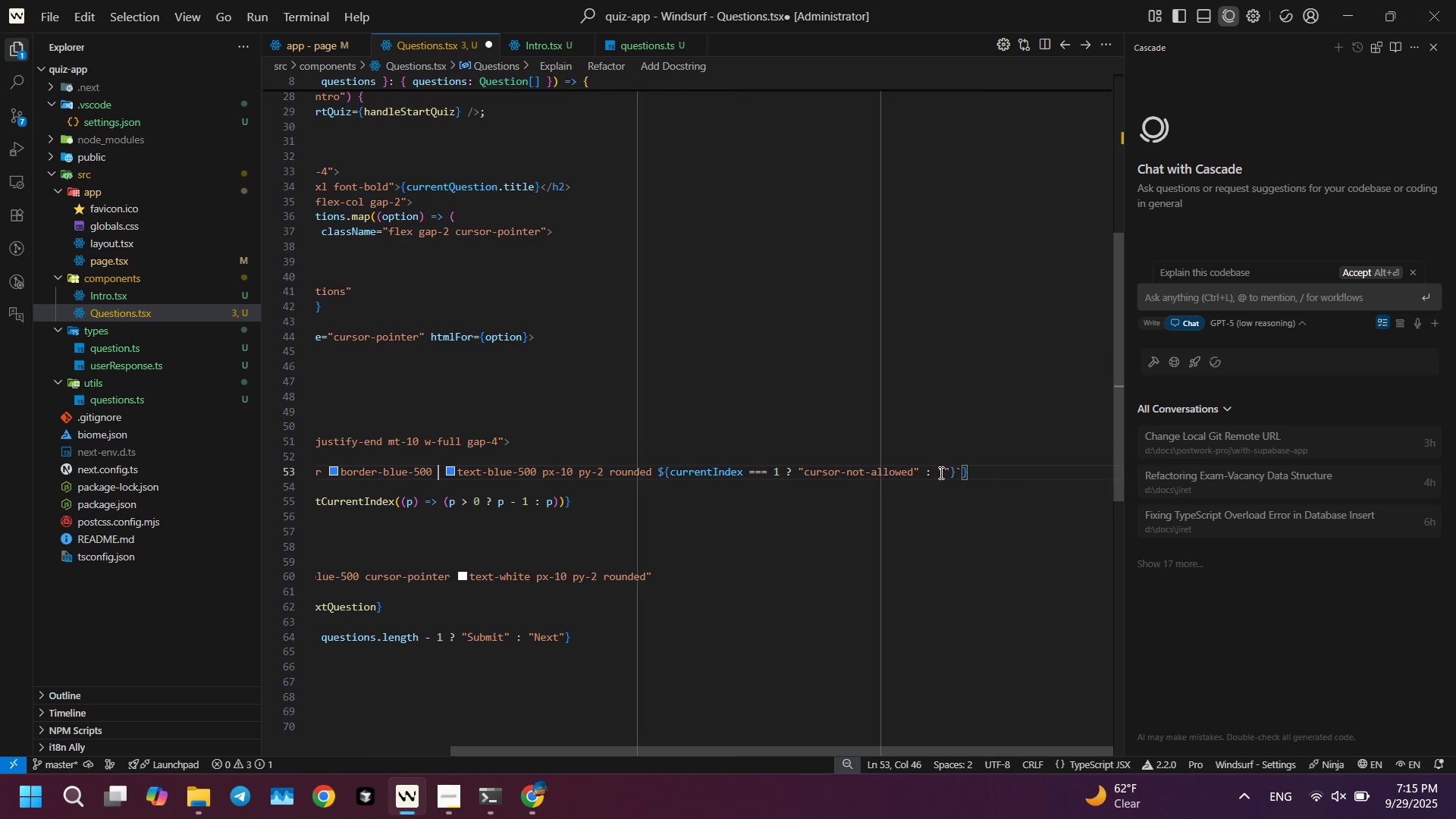 
left_click([940, 472])
 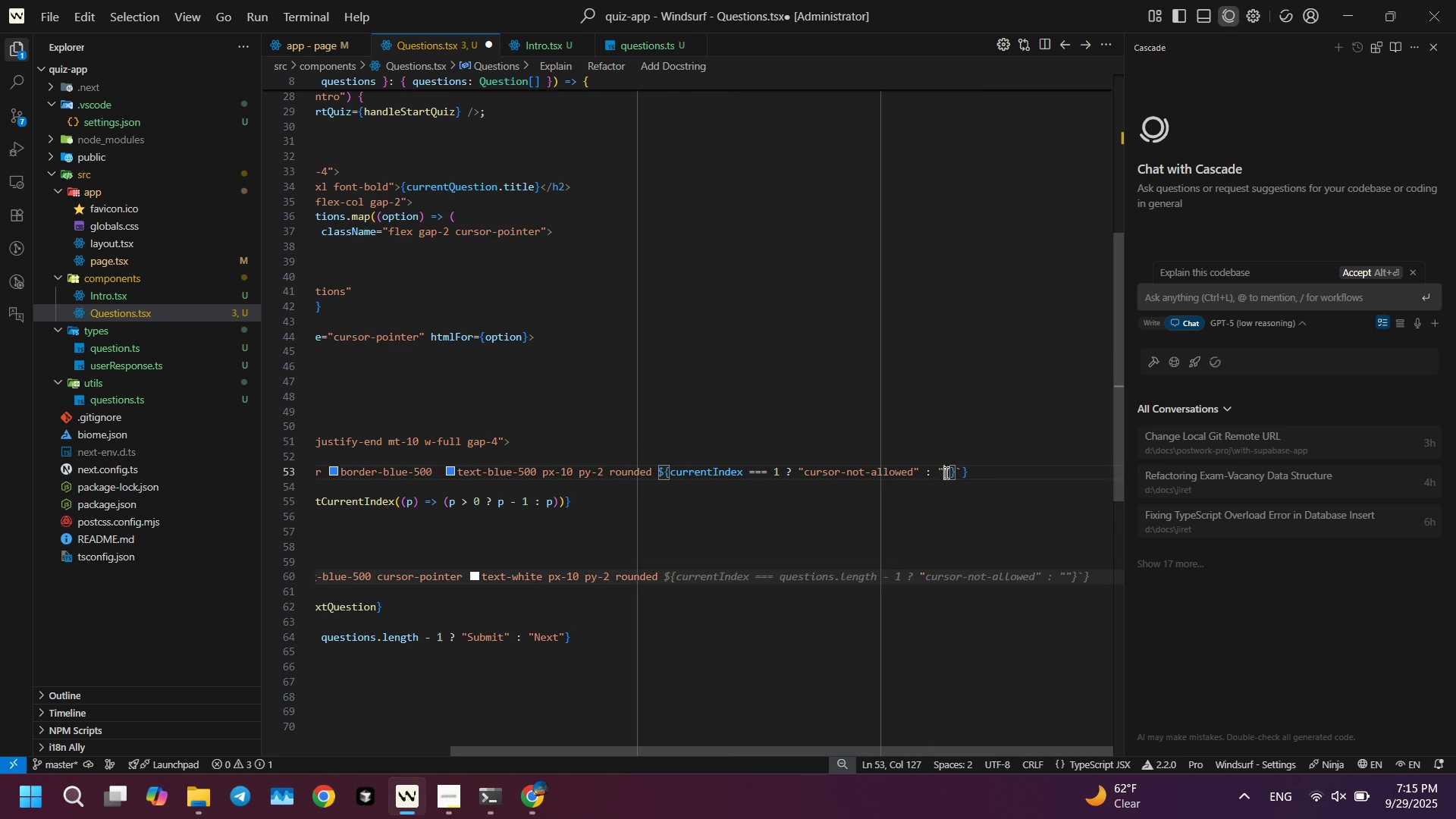 
left_click([945, 472])
 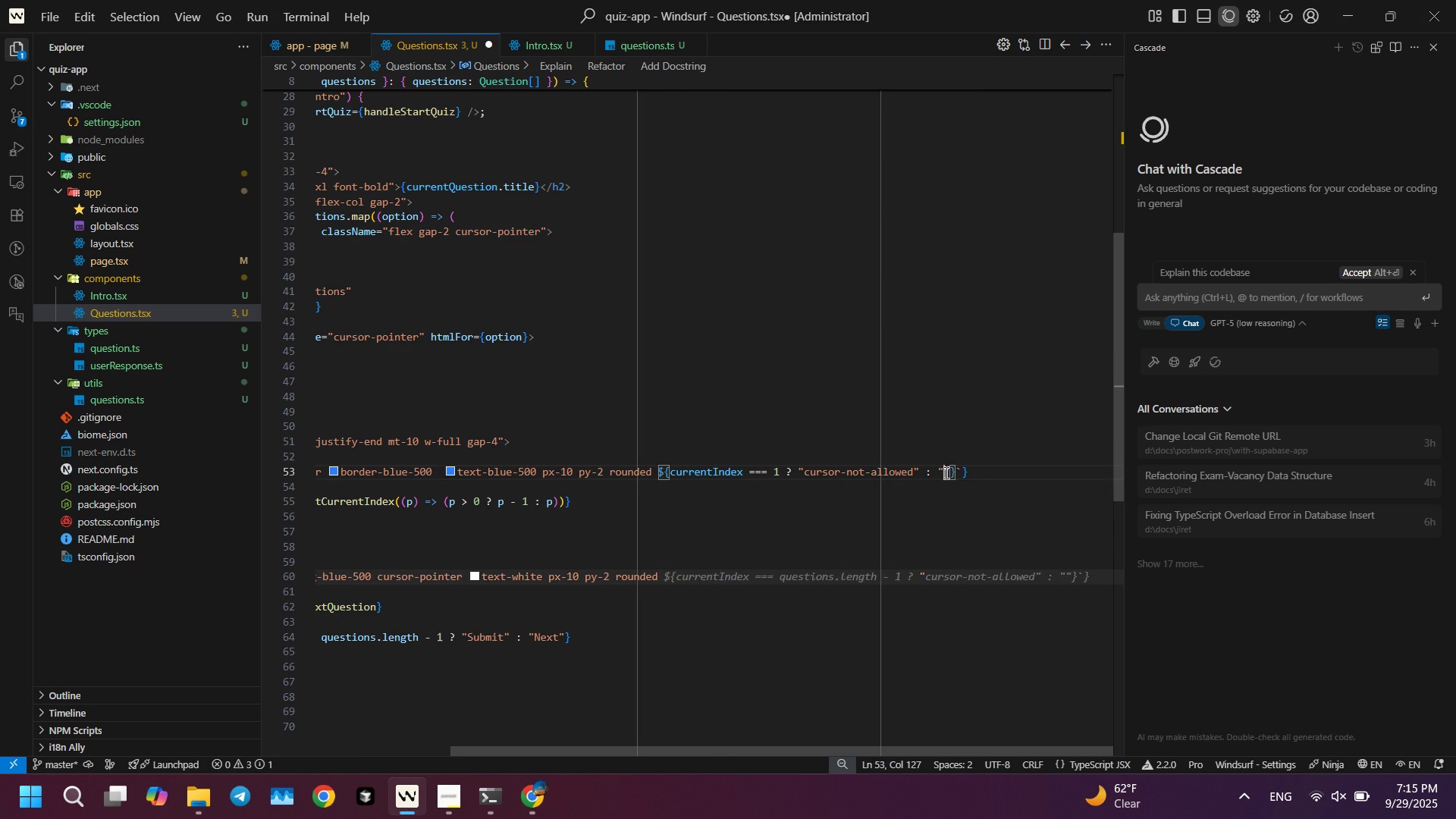 
key(Control+ControlLeft)
 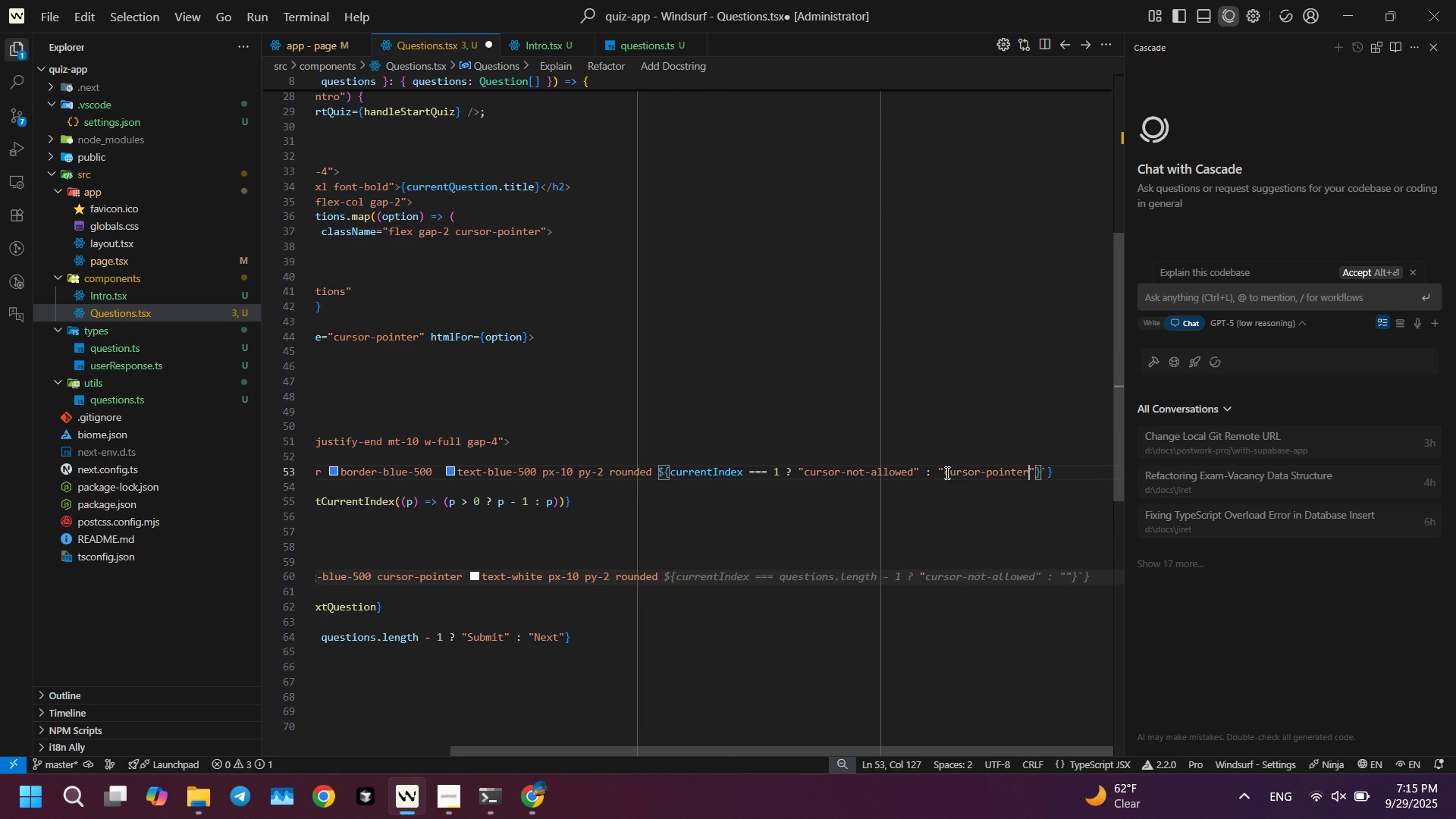 
key(Control+V)
 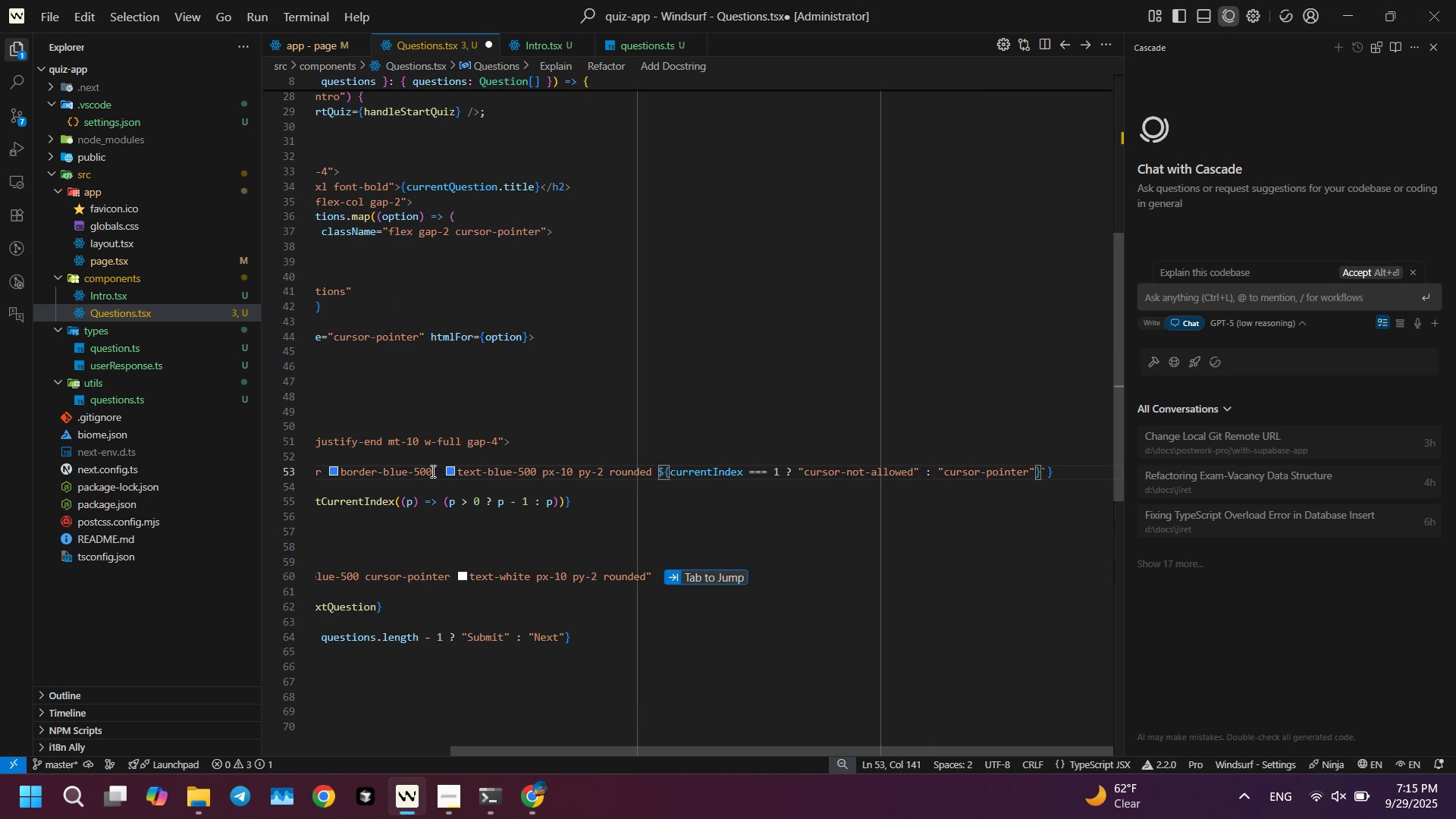 
left_click([433, 471])
 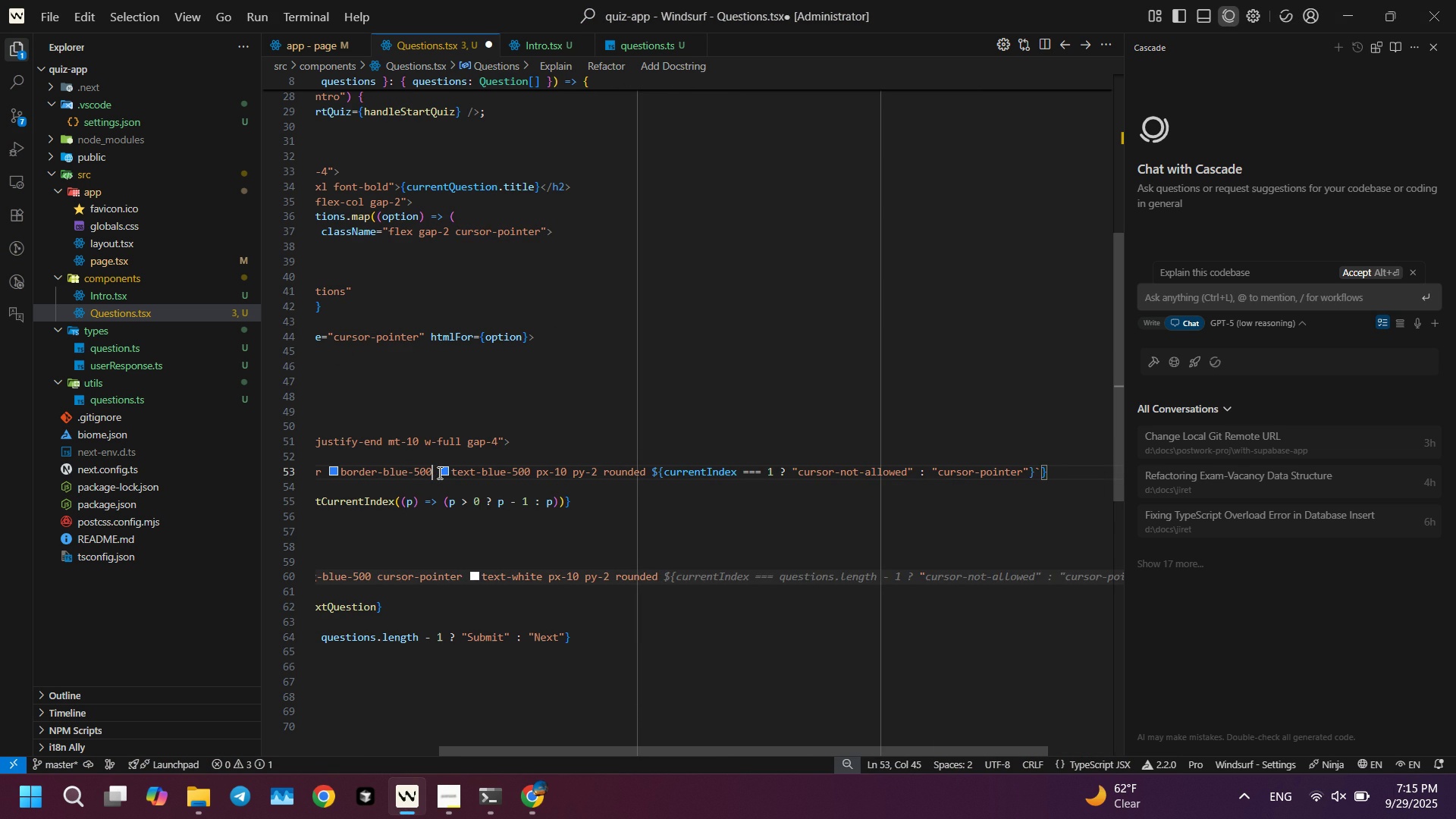 
key(Delete)
 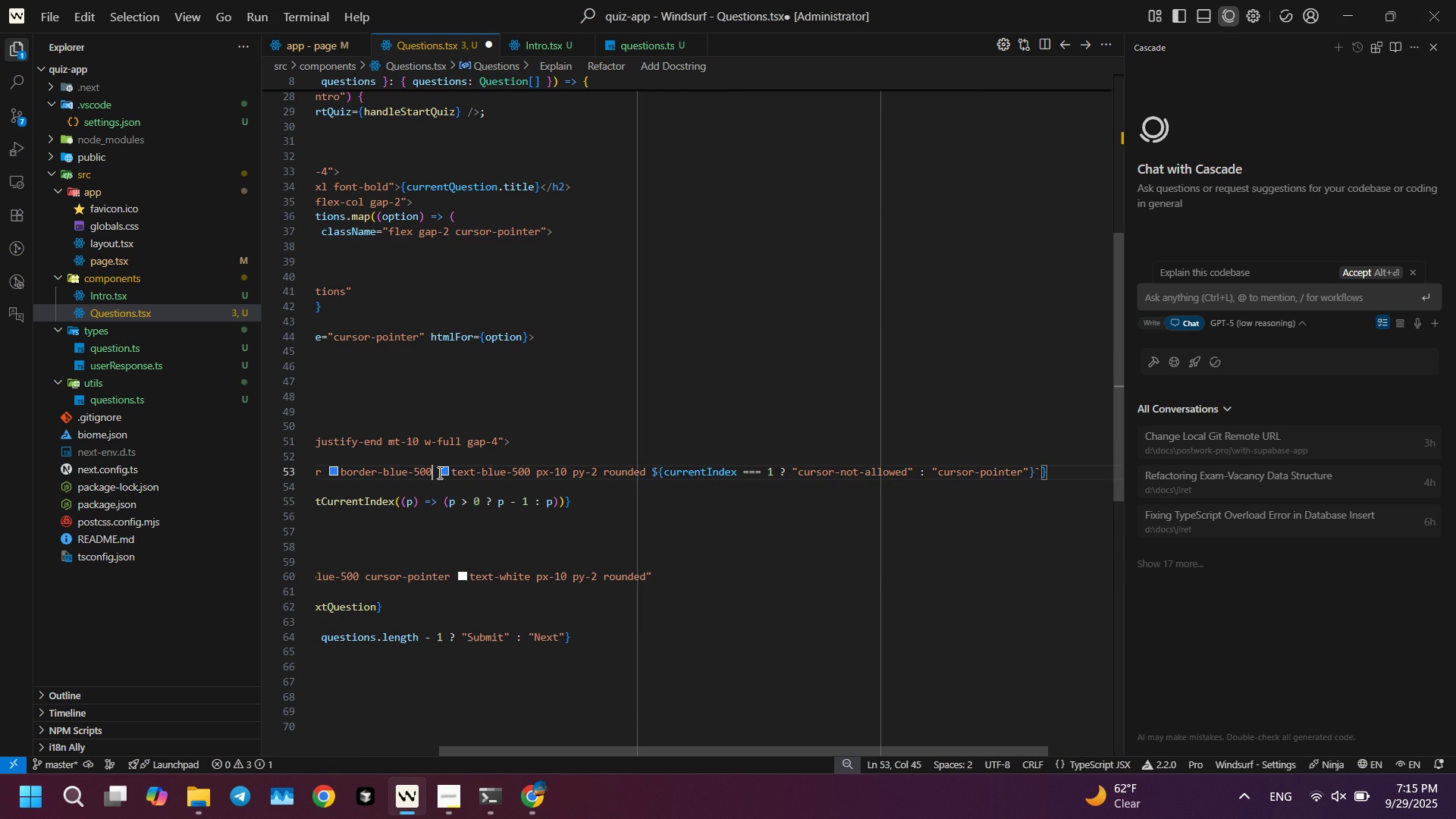 
key(Control+ControlLeft)
 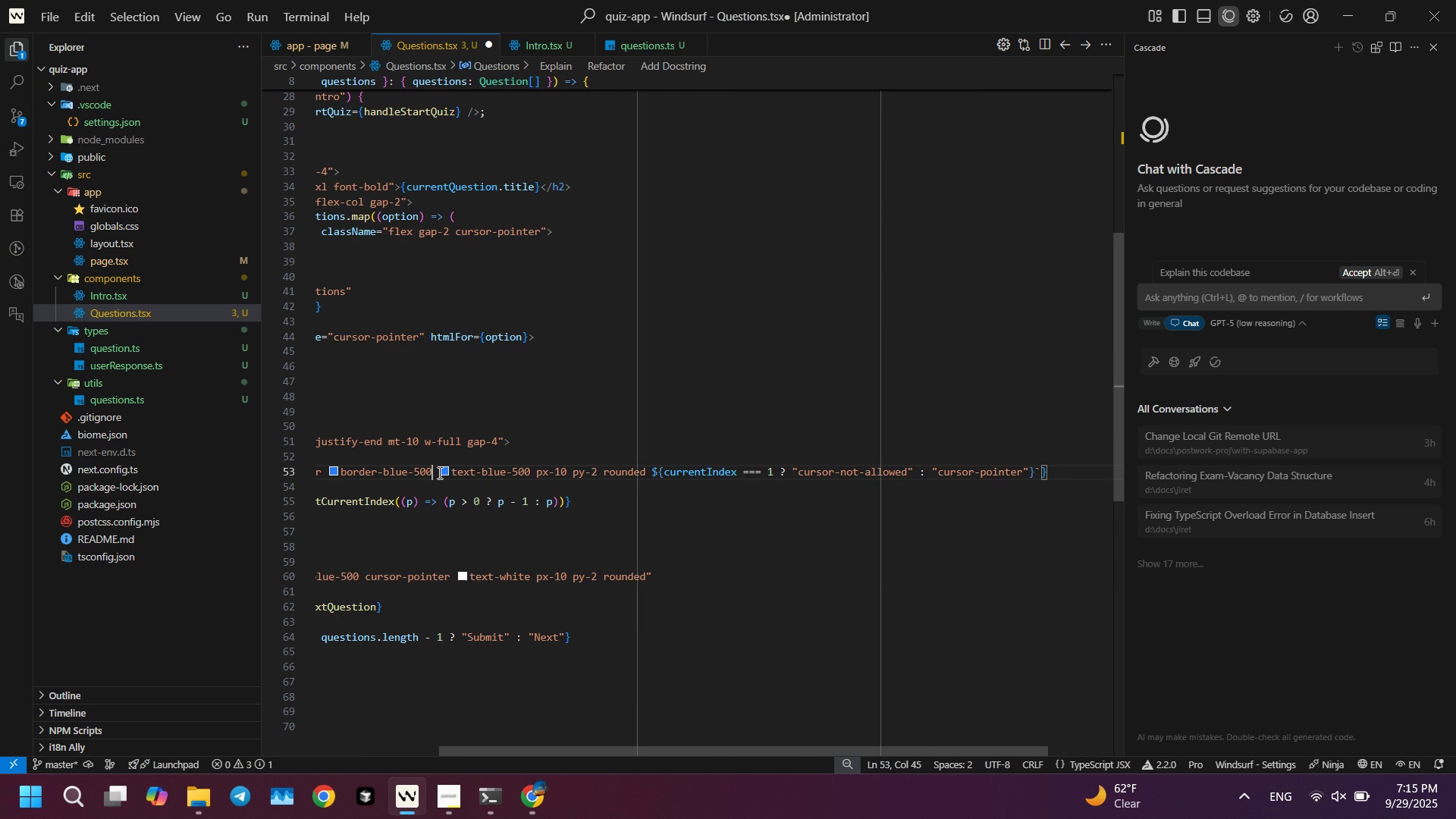 
key(Control+S)